 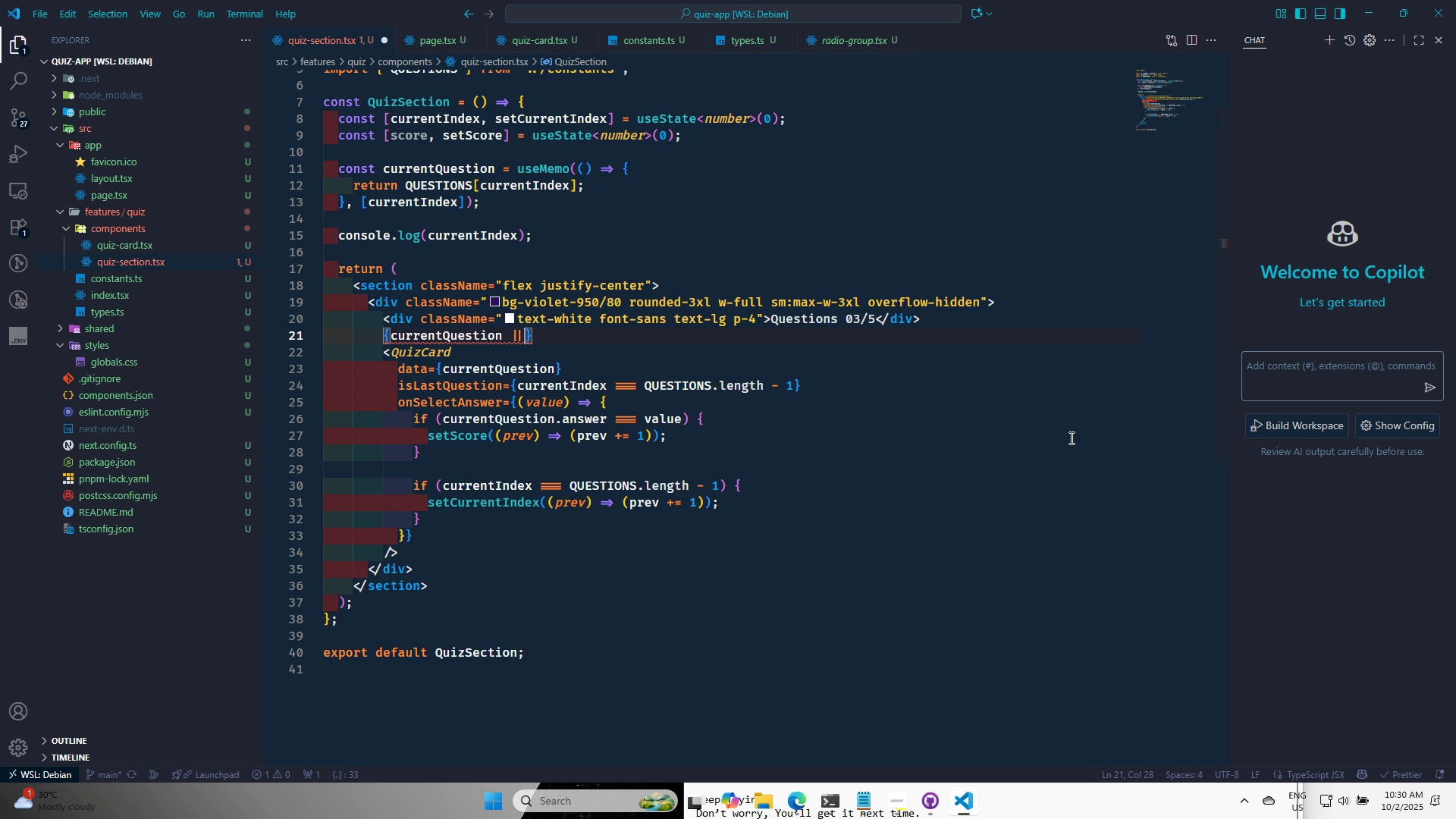 
key(Shift+Backslash)
 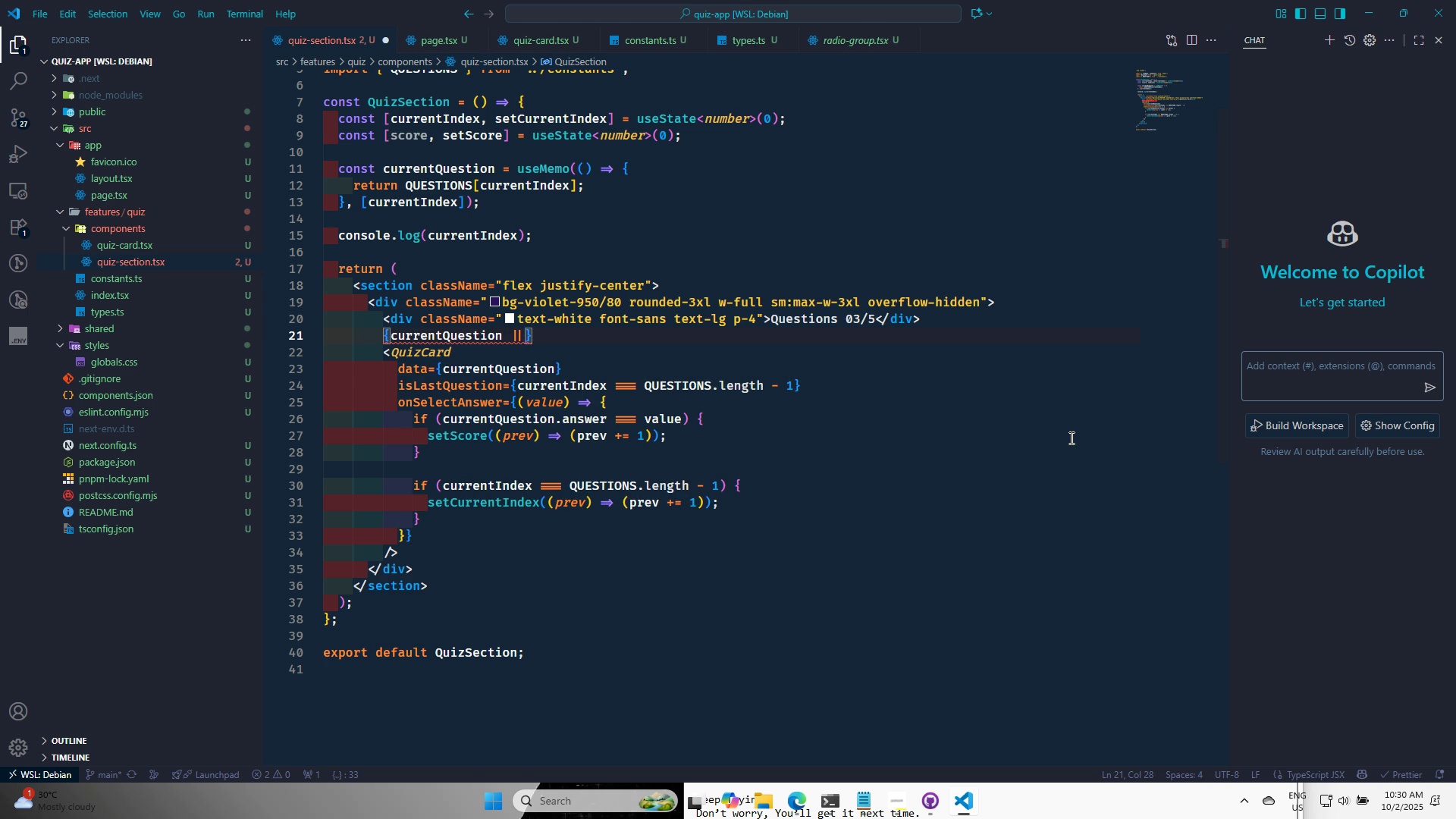 
key(Space)
 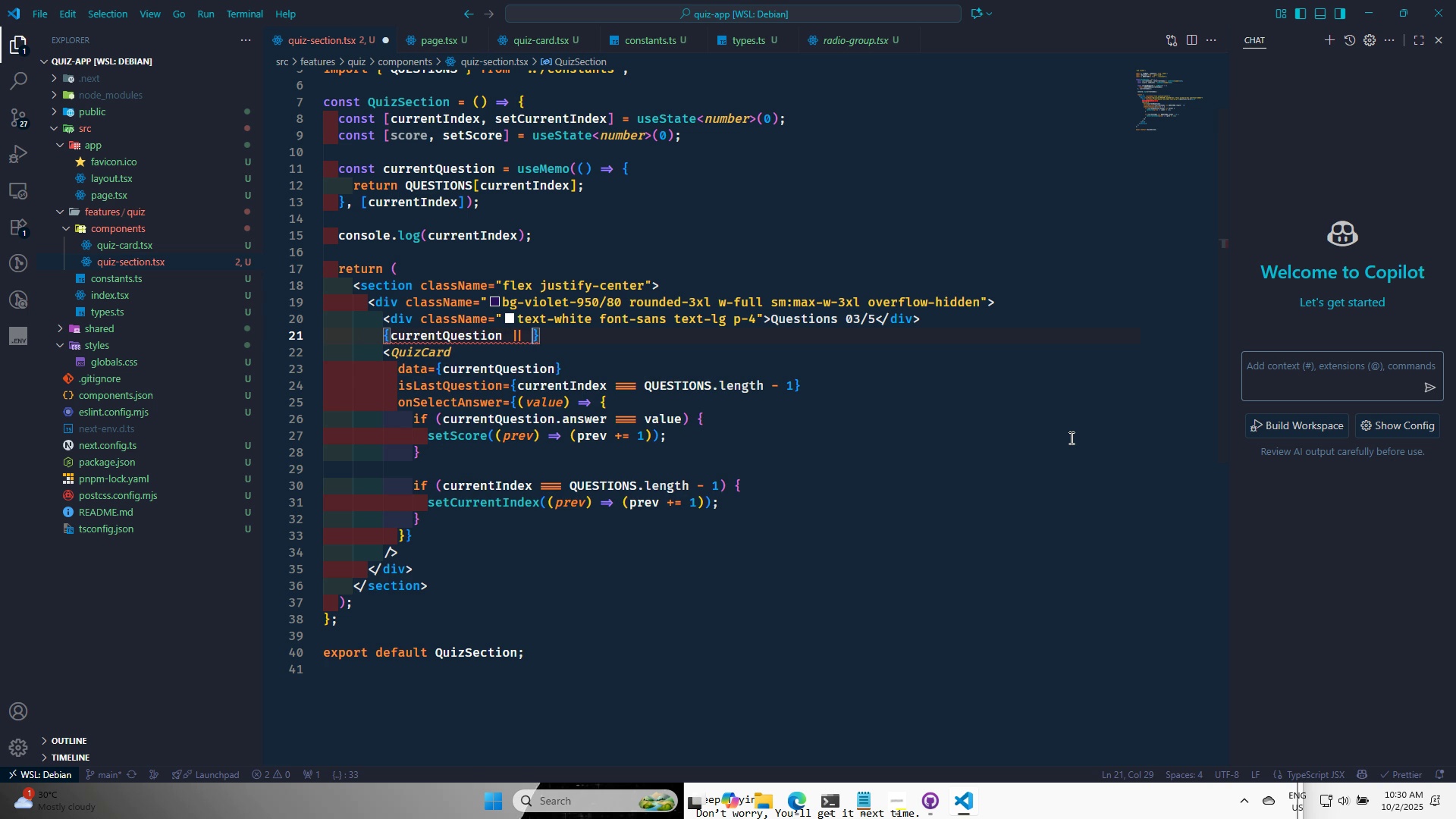 
key(C)
 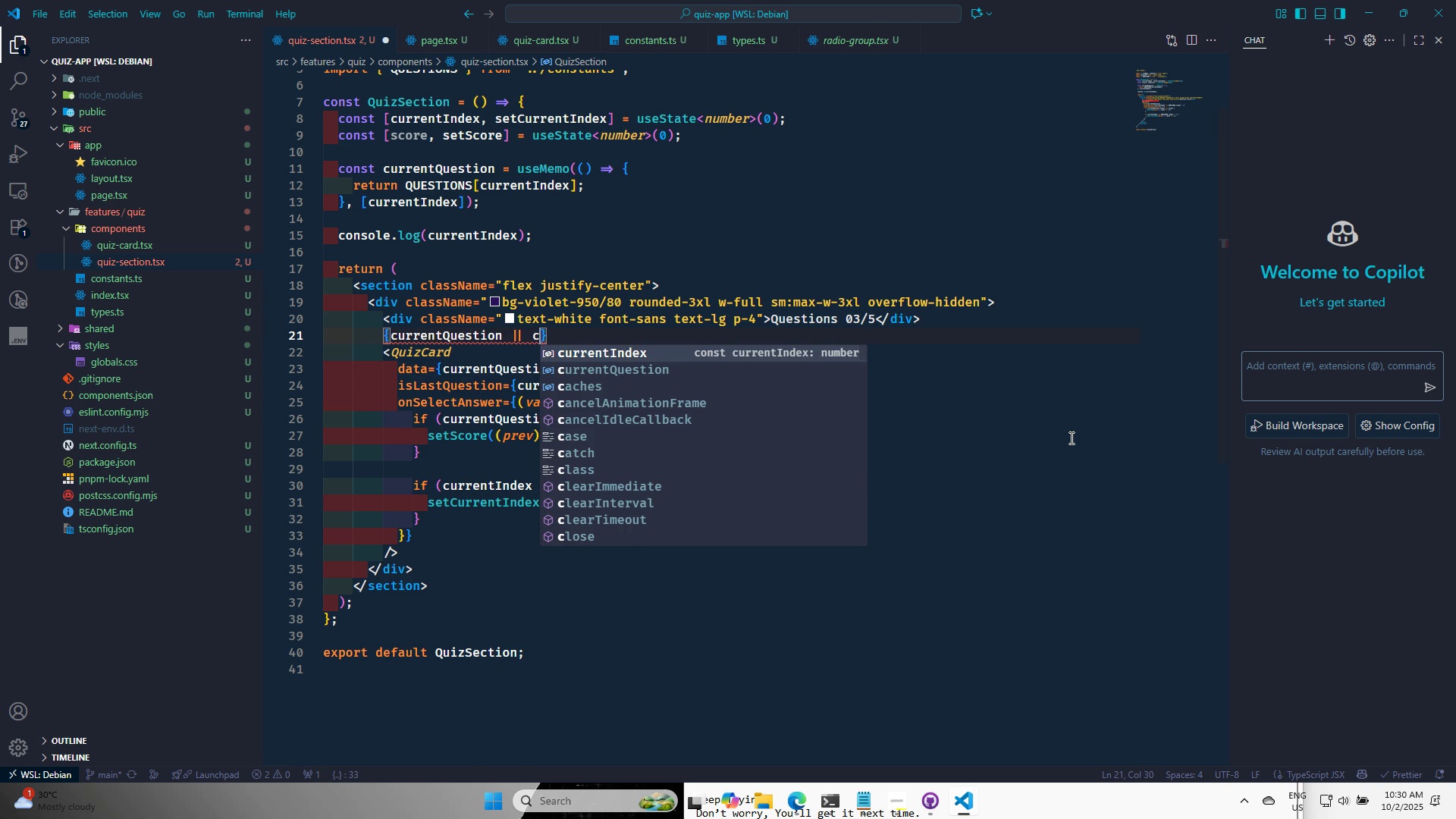 
key(Enter)
 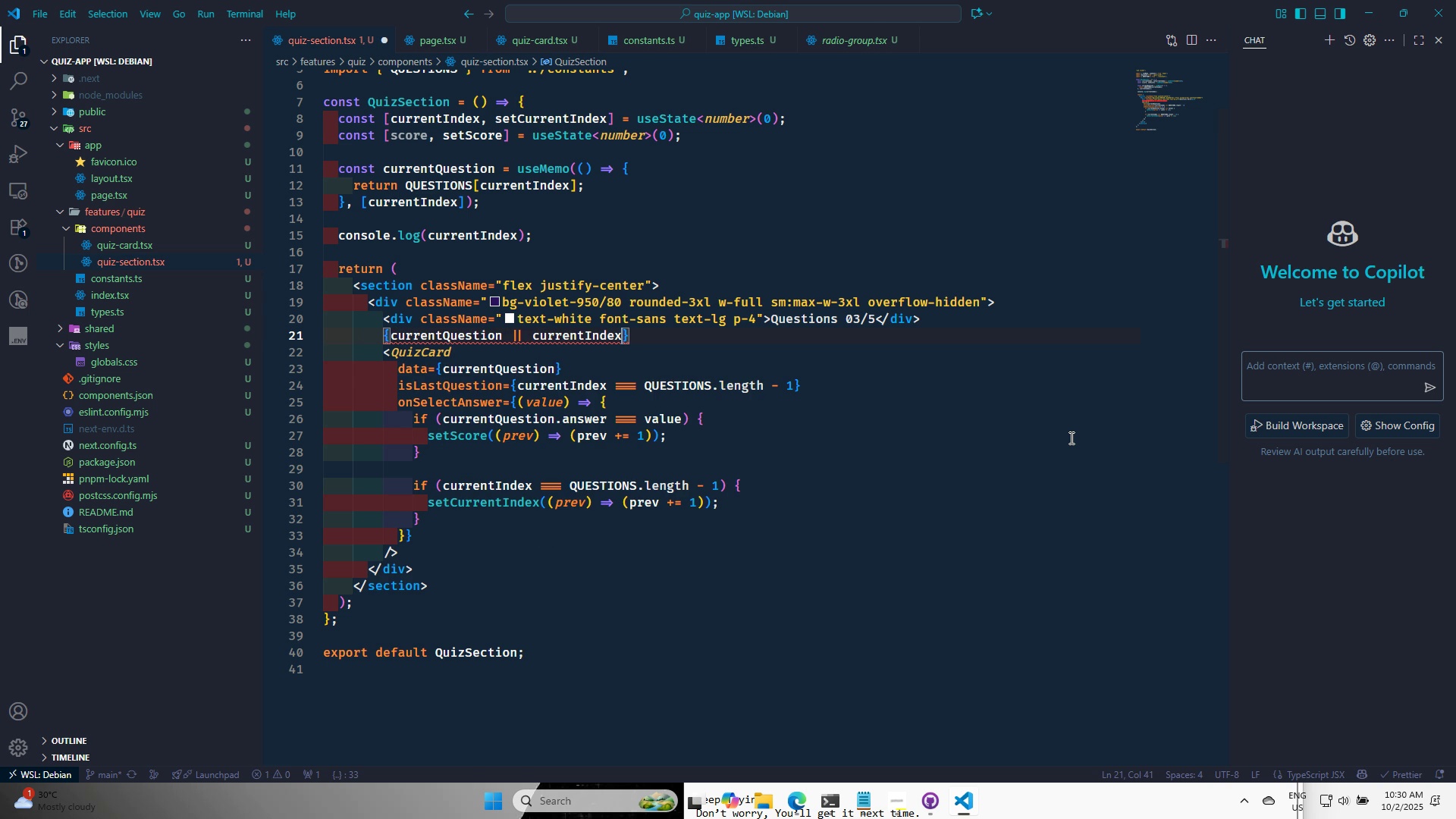 
key(Space)